 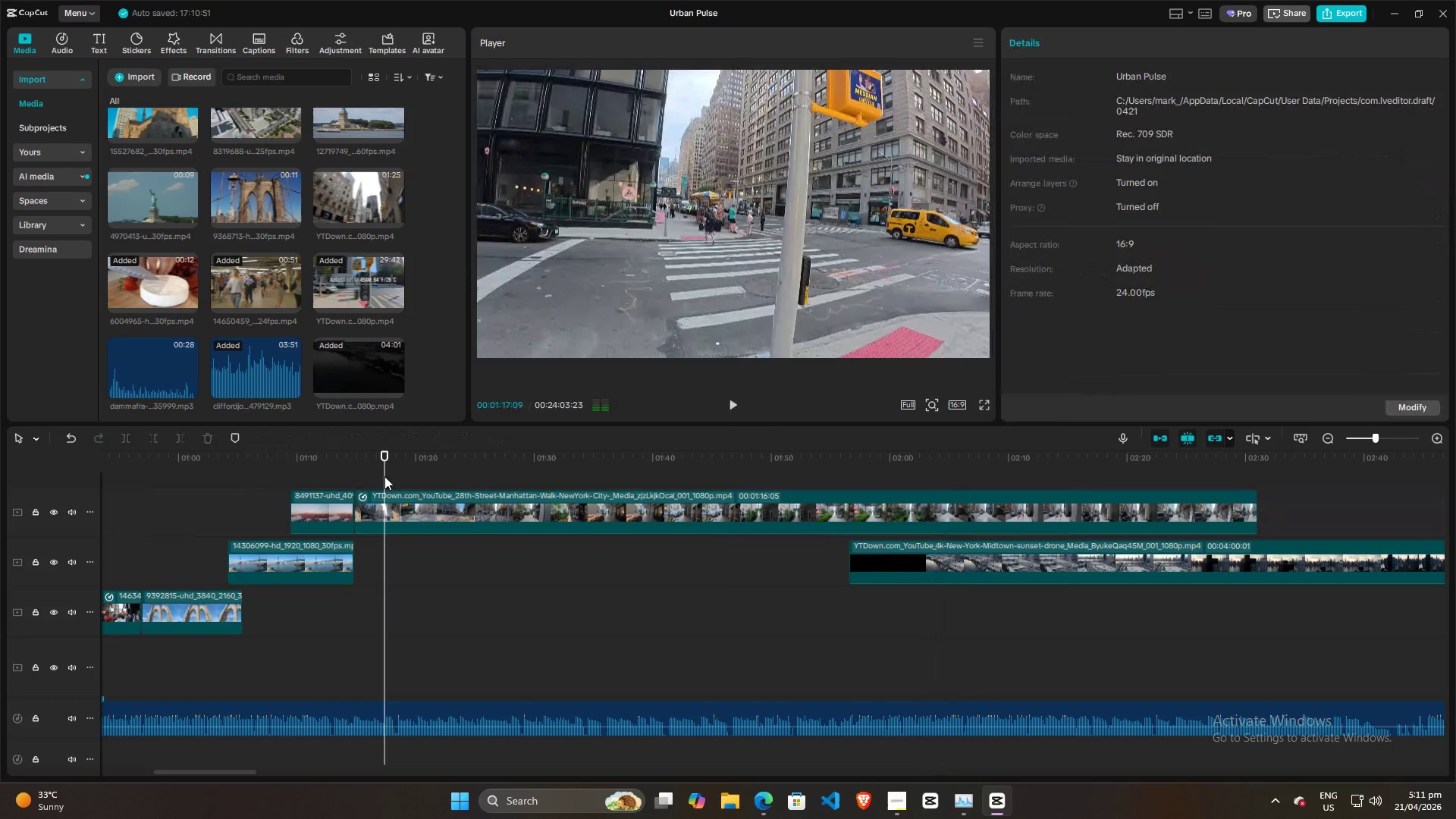 
left_click_drag(start_coordinate=[384, 476], to_coordinate=[361, 469])
 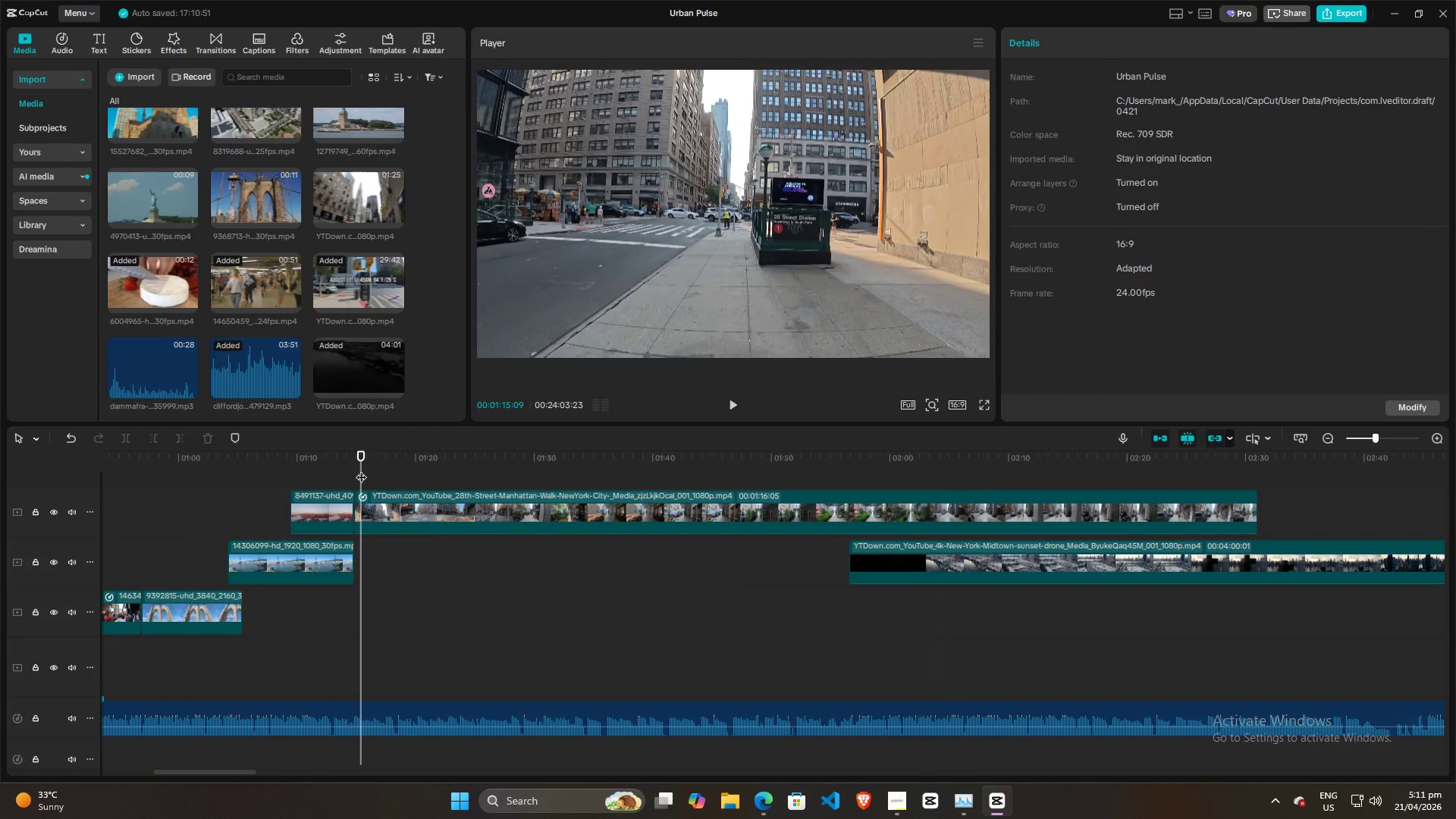 
key(Space)
 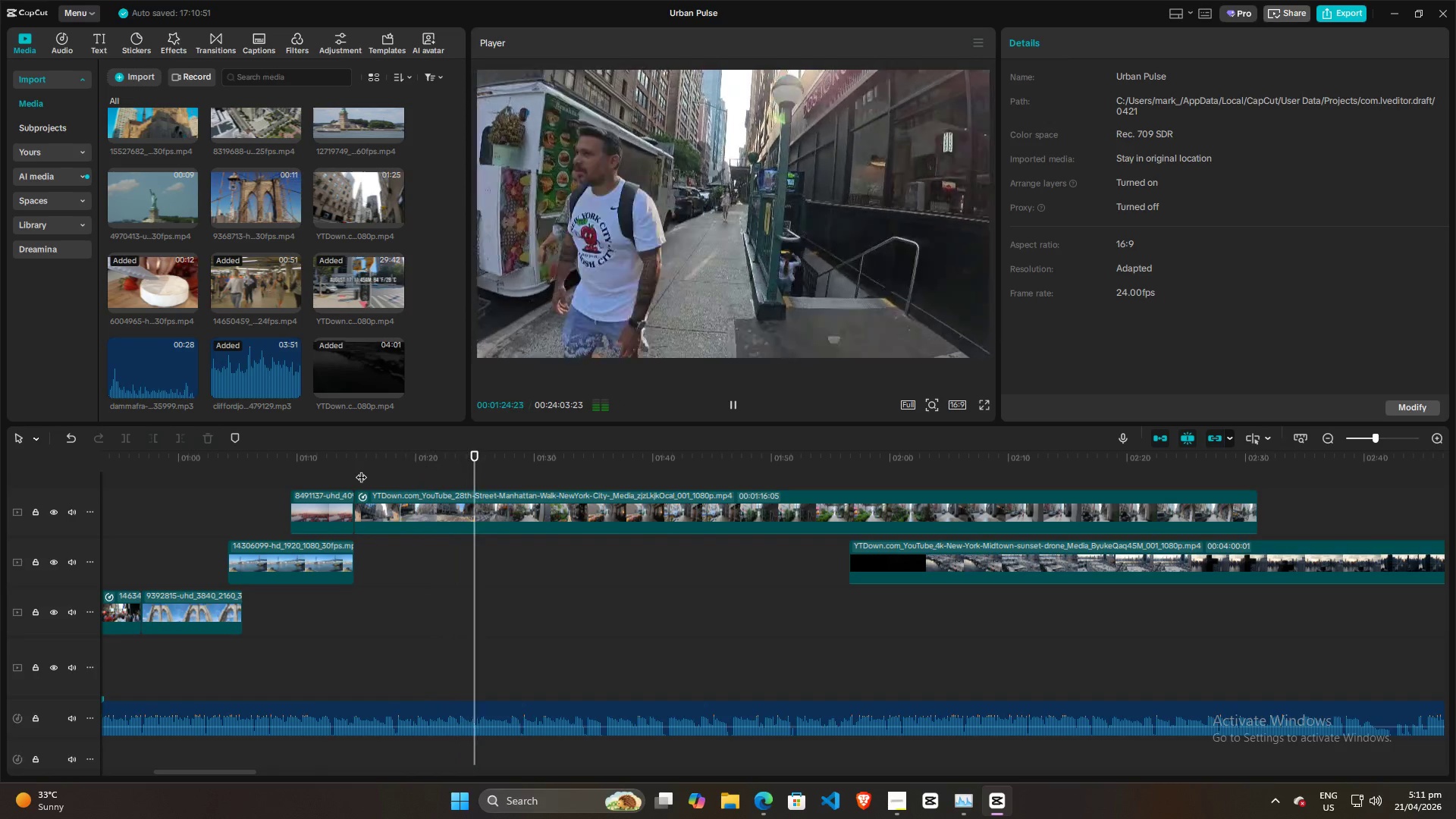 
wait(14.66)
 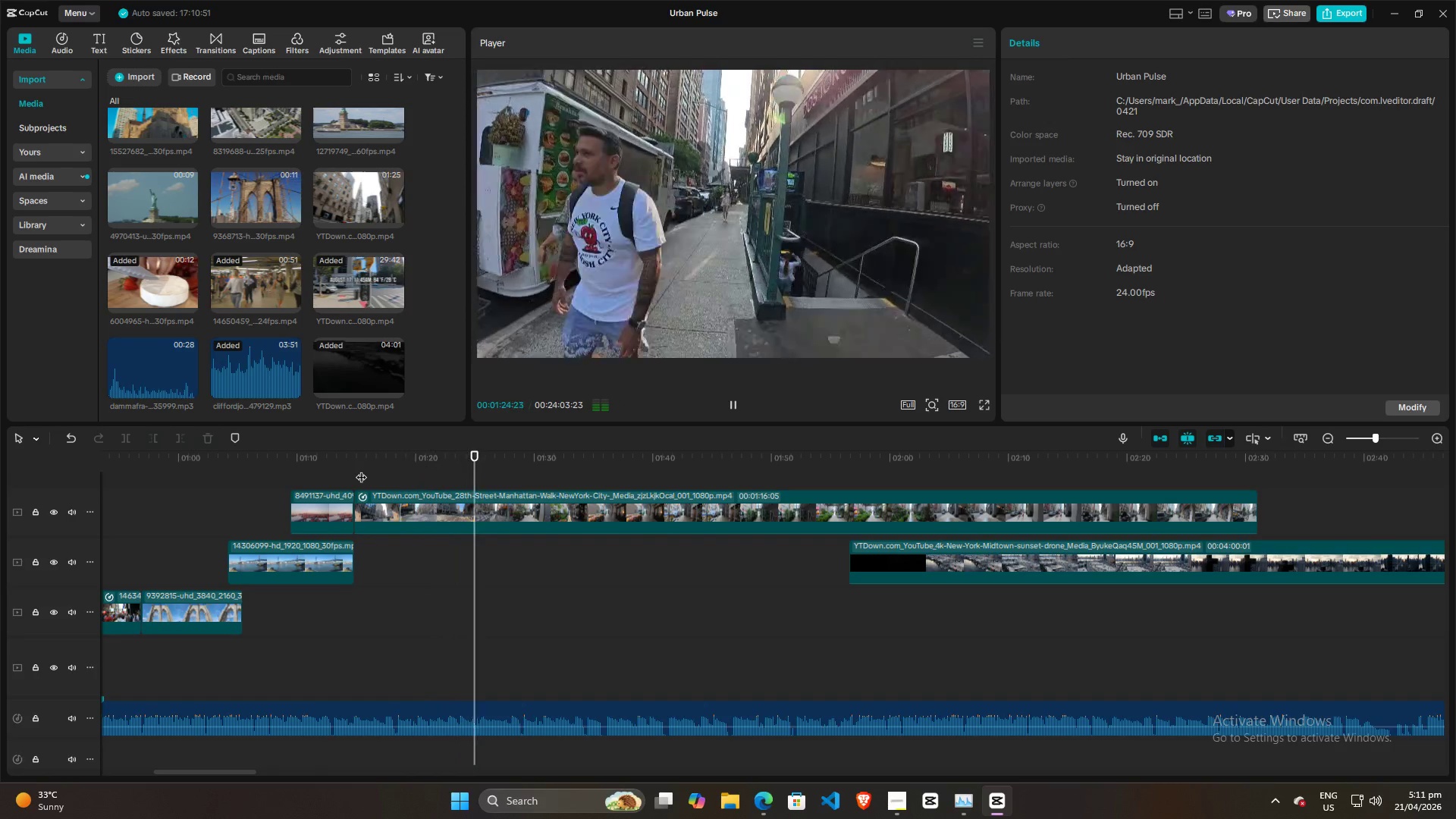 
key(Space)
 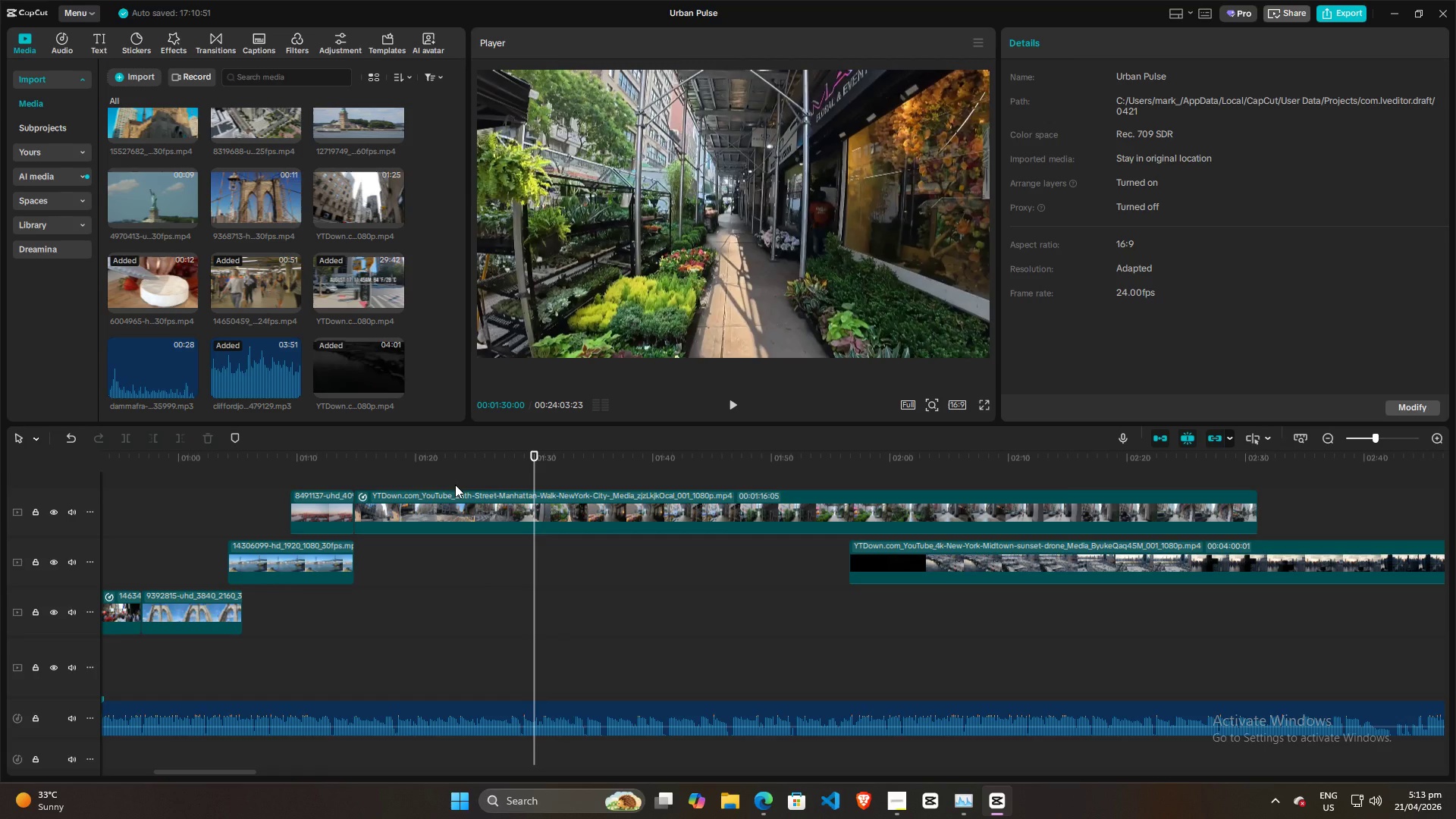 
wait(78.67)
 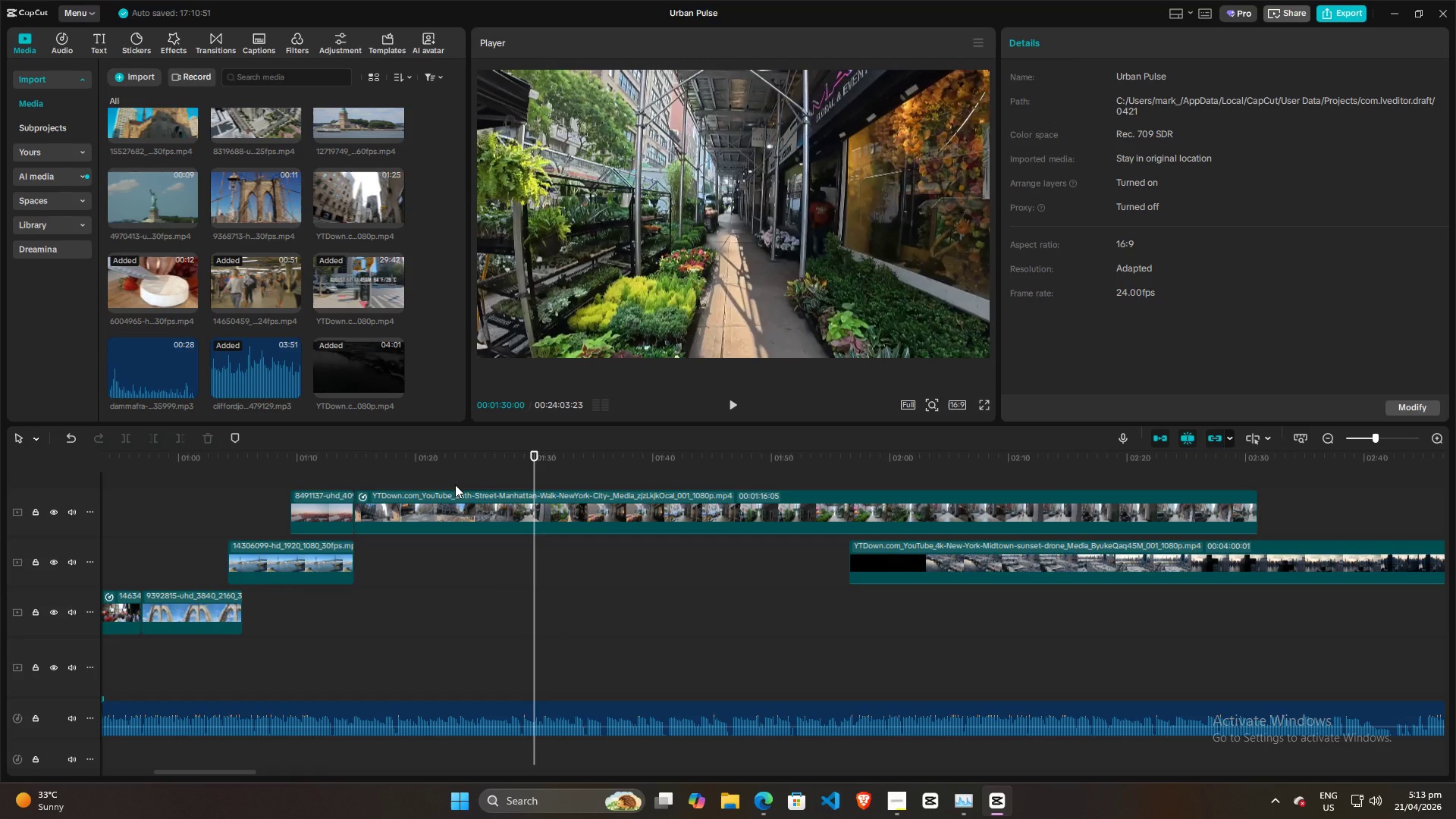 
left_click([885, 799])